 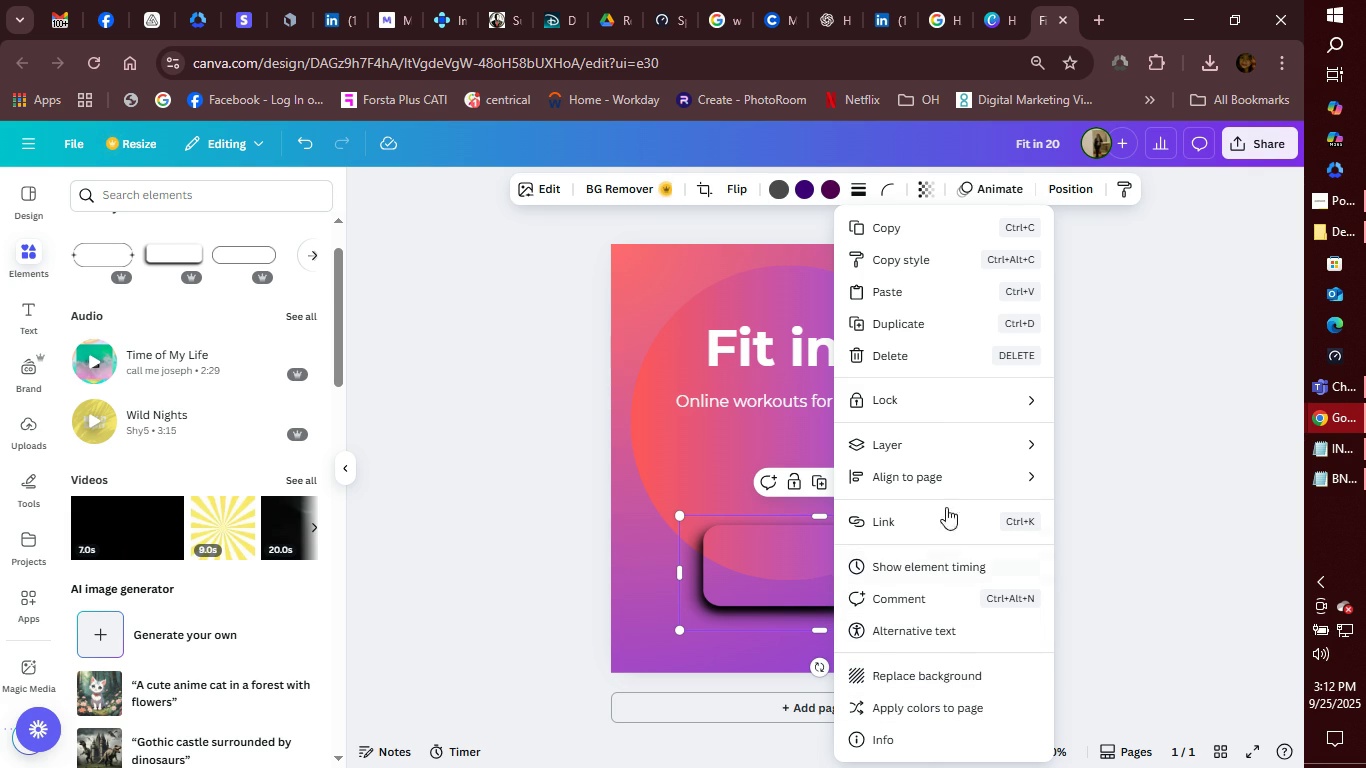 
left_click([619, 192])
 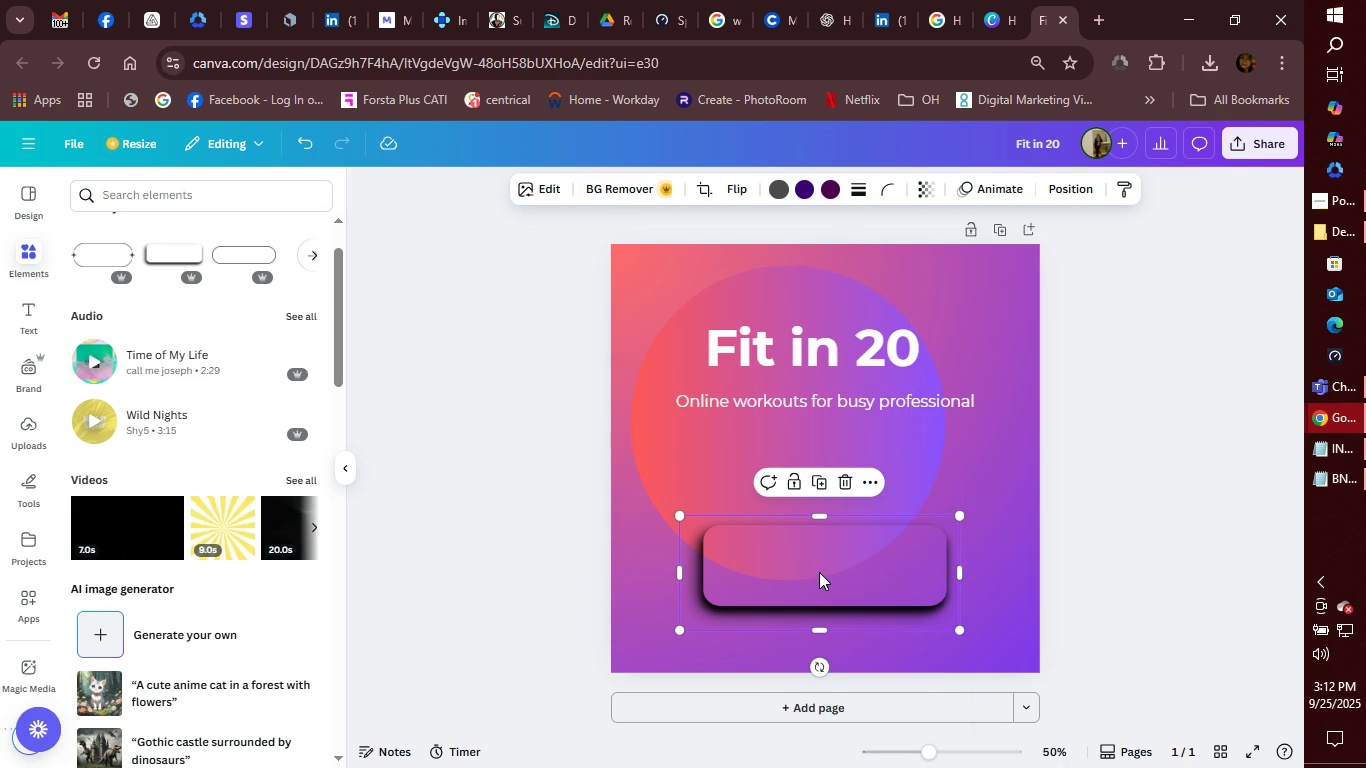 
left_click([817, 569])
 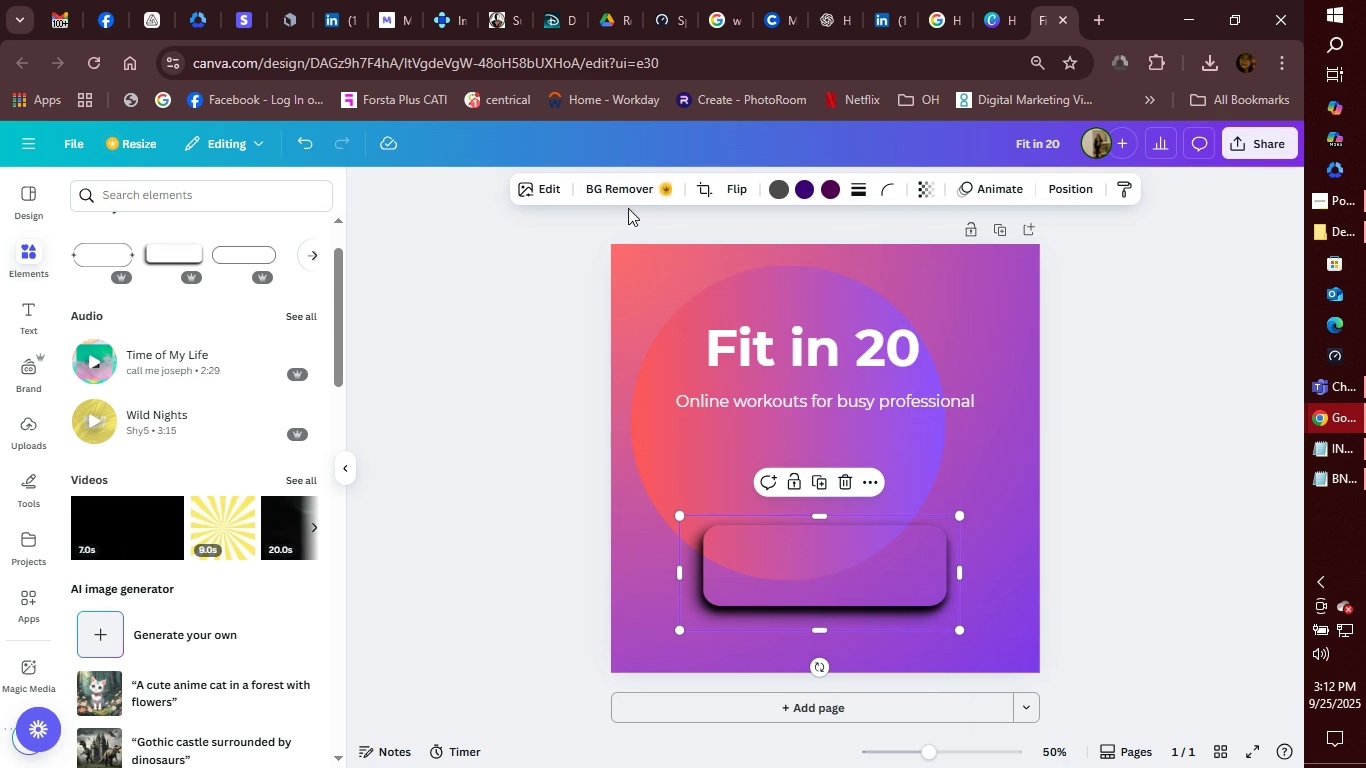 
left_click([616, 186])
 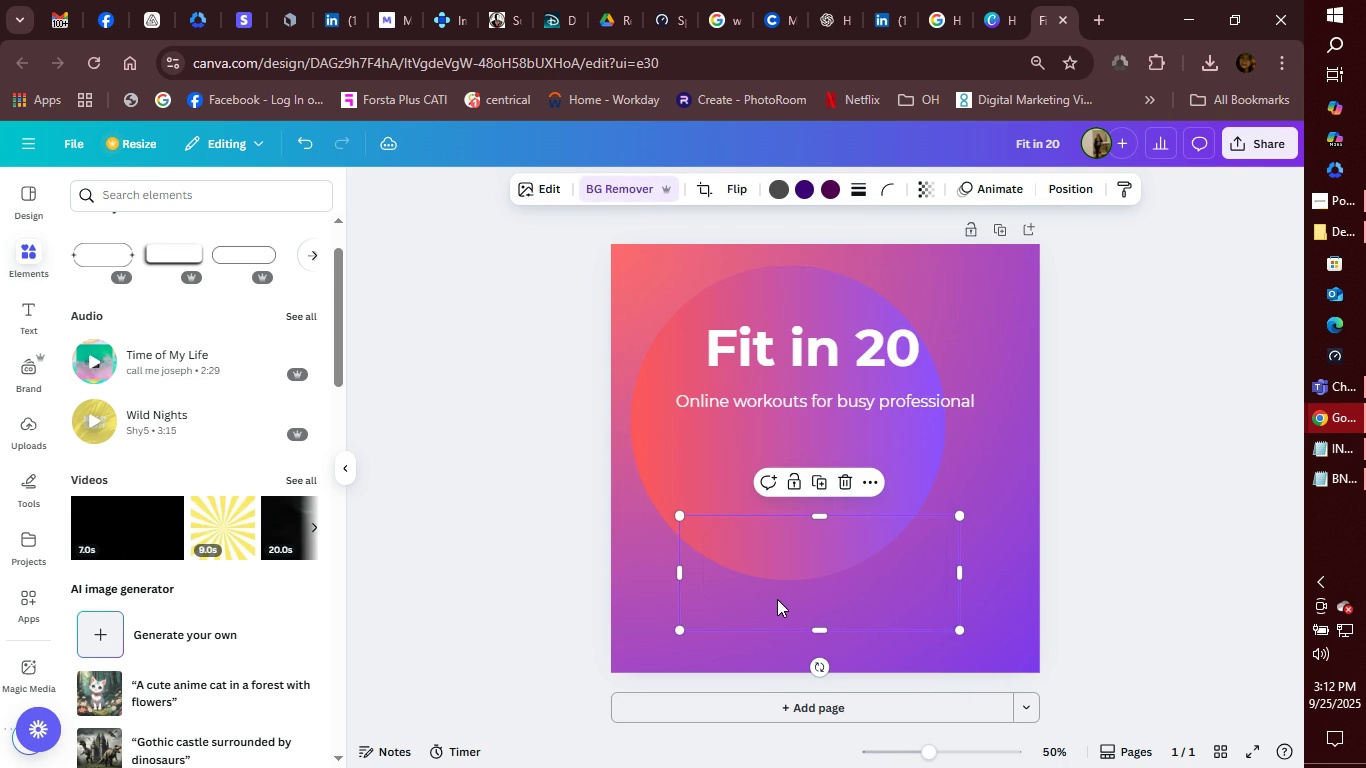 
left_click([634, 188])